 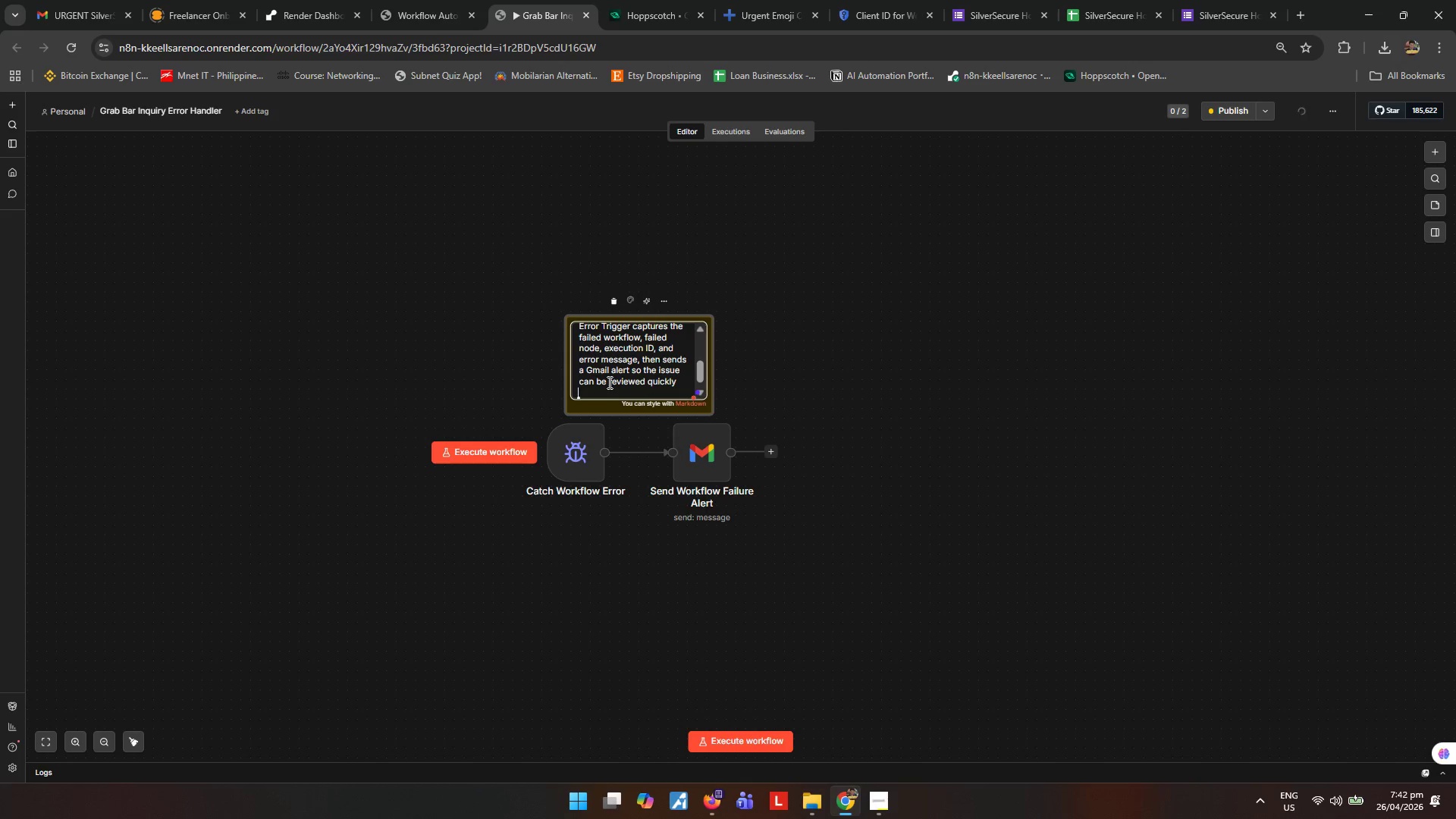 
key(Backspace)
 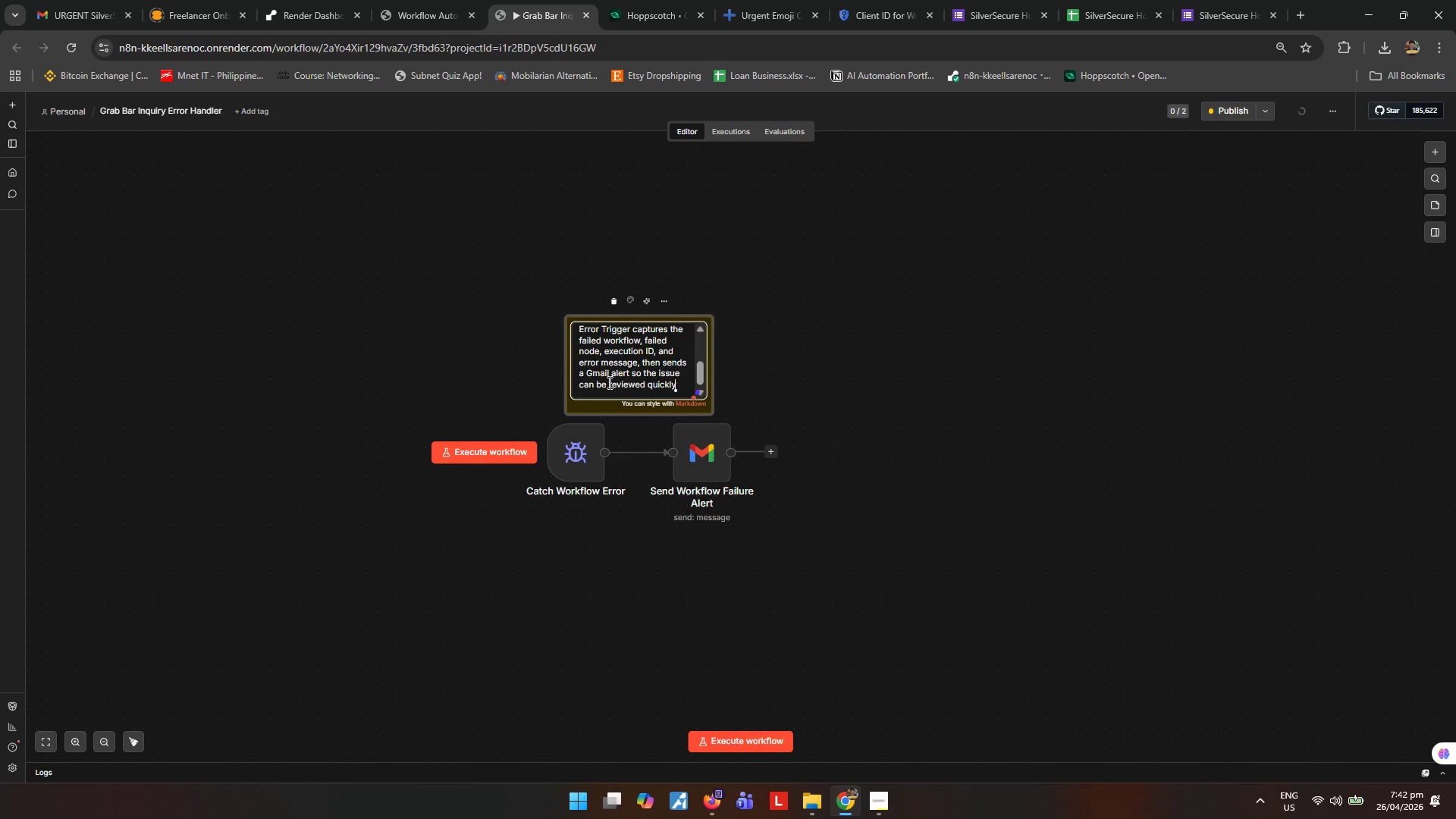 
key(Period)
 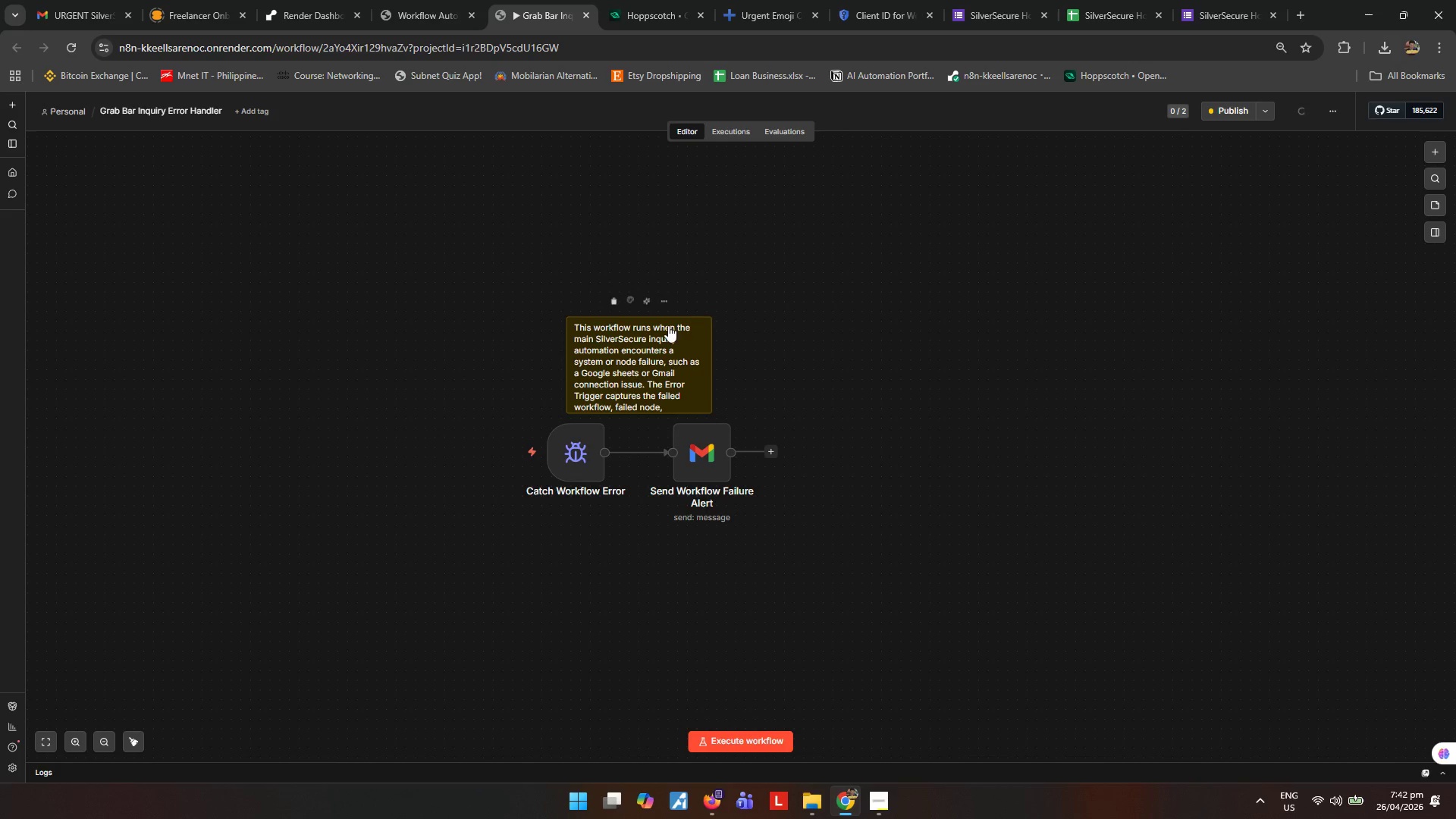 
left_click_drag(start_coordinate=[659, 312], to_coordinate=[673, 281])
 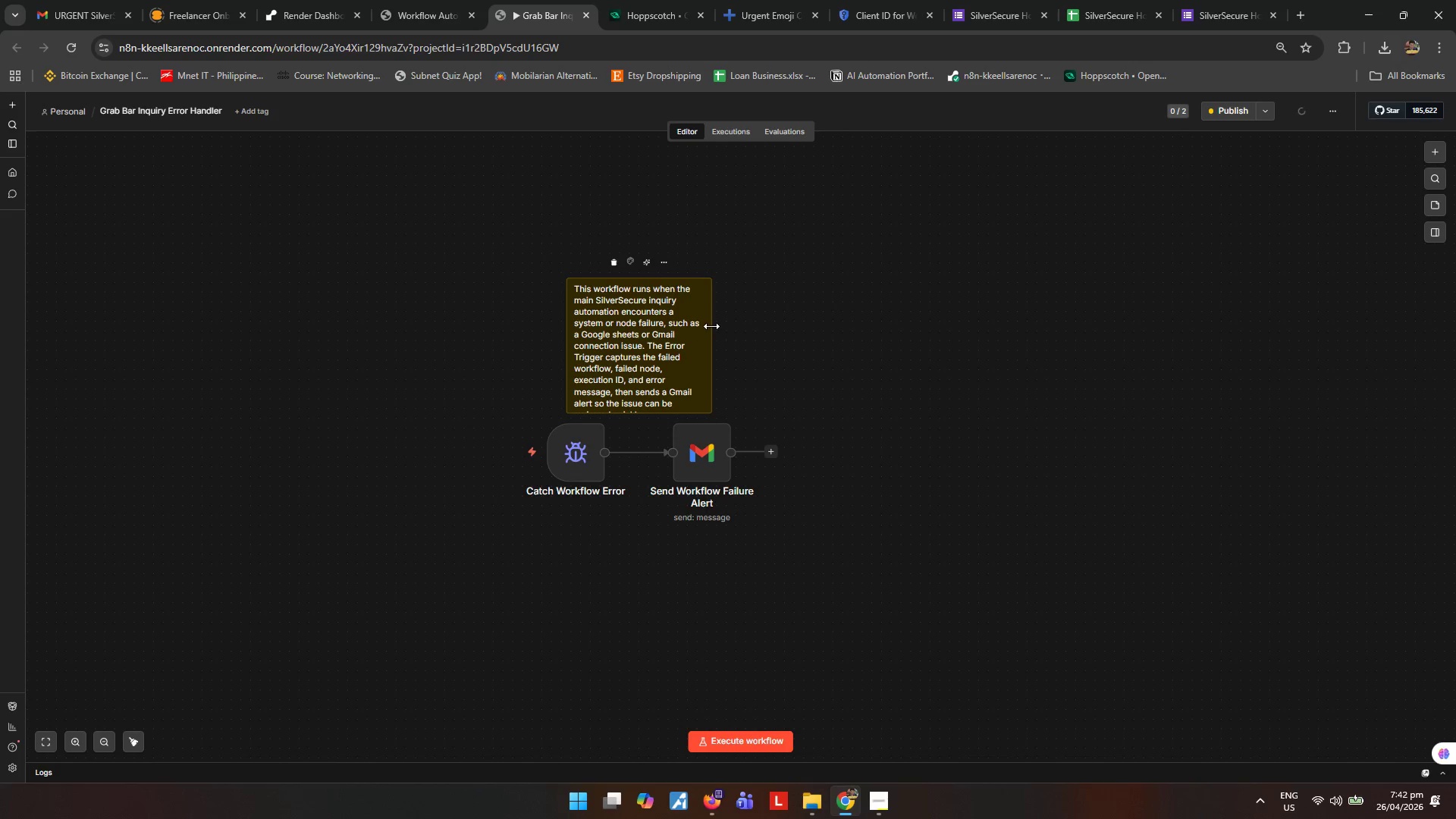 
left_click_drag(start_coordinate=[711, 326], to_coordinate=[733, 329])
 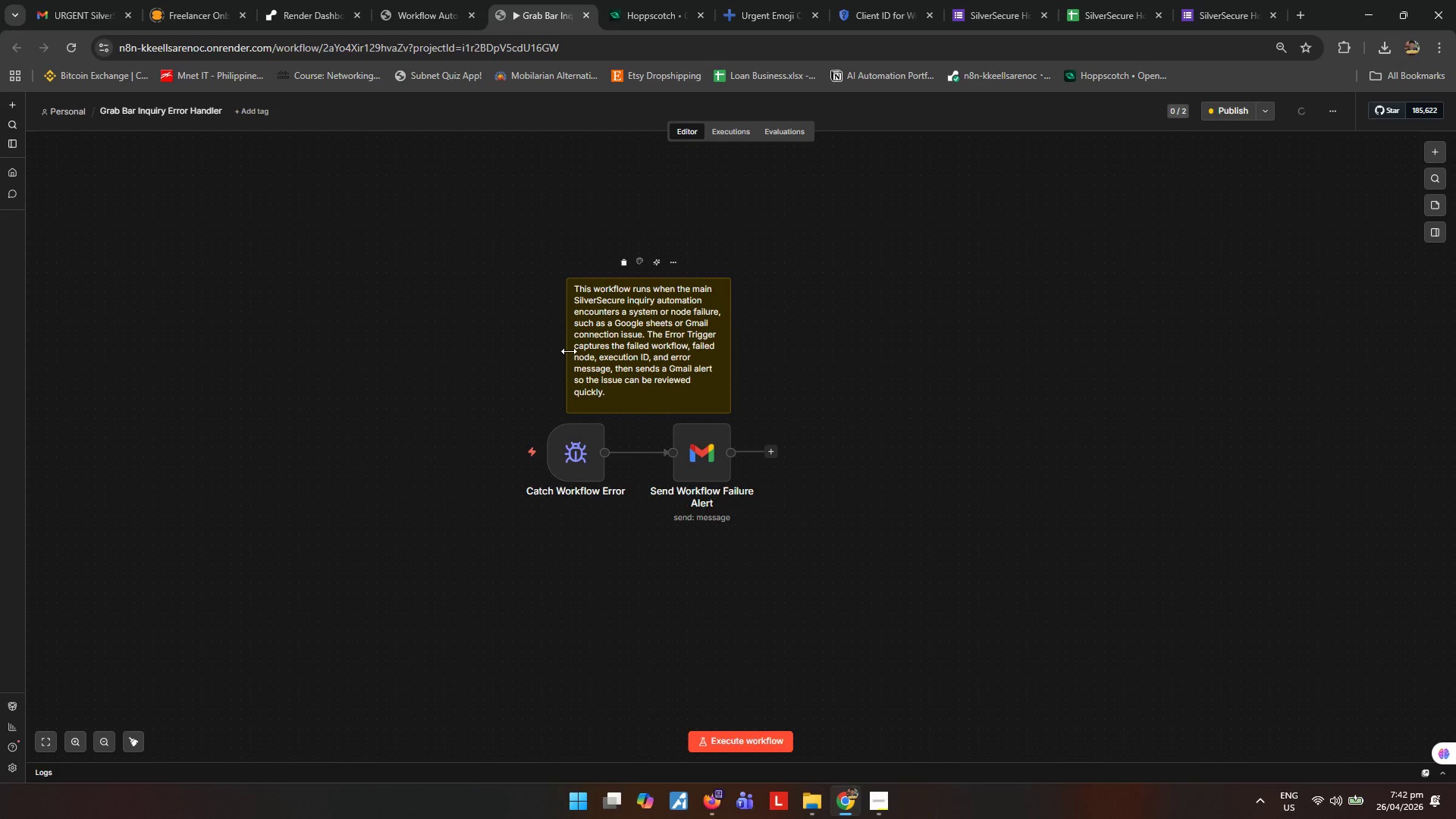 
left_click_drag(start_coordinate=[568, 350], to_coordinate=[557, 353])
 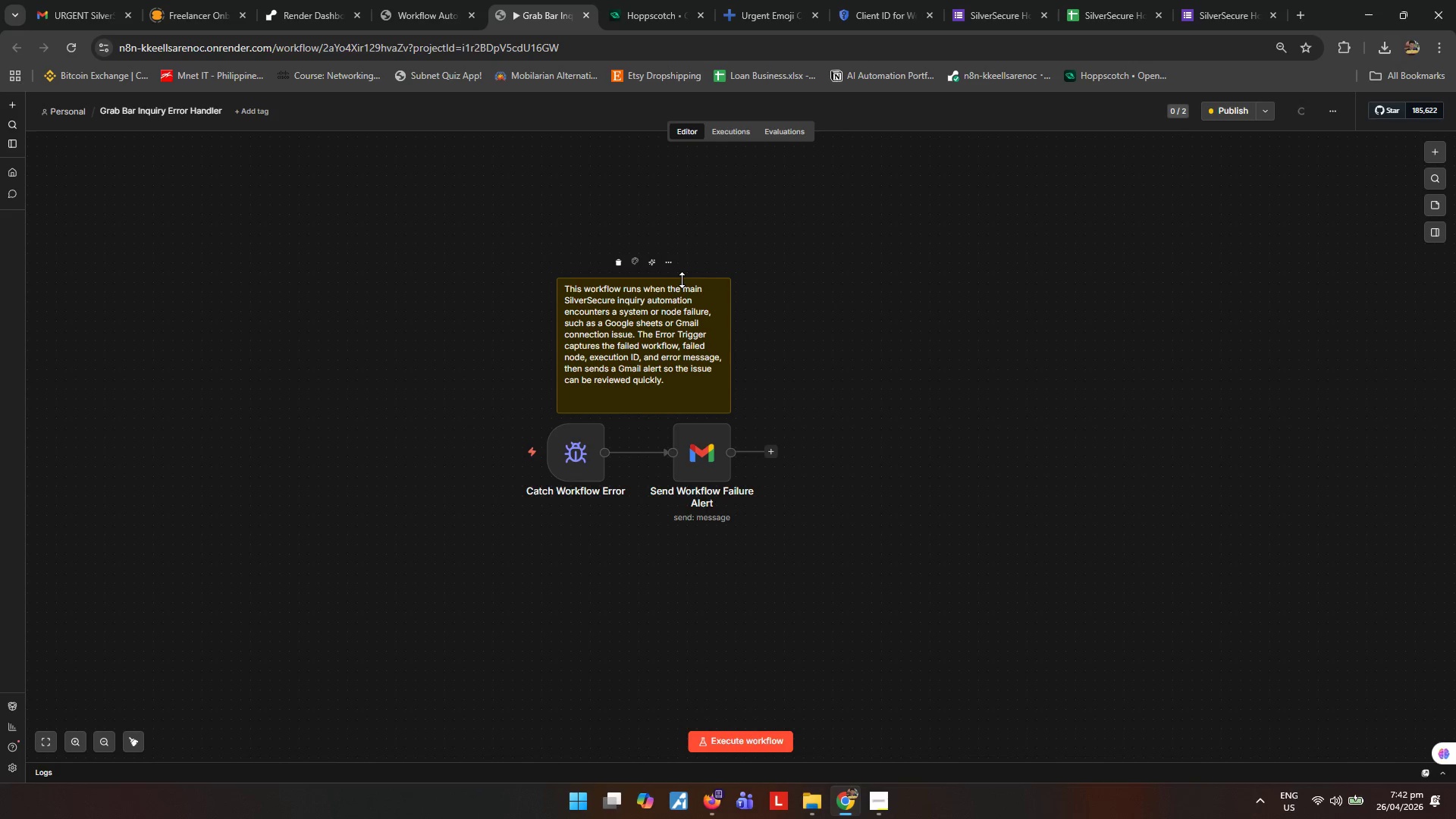 
left_click_drag(start_coordinate=[682, 280], to_coordinate=[682, 302])
 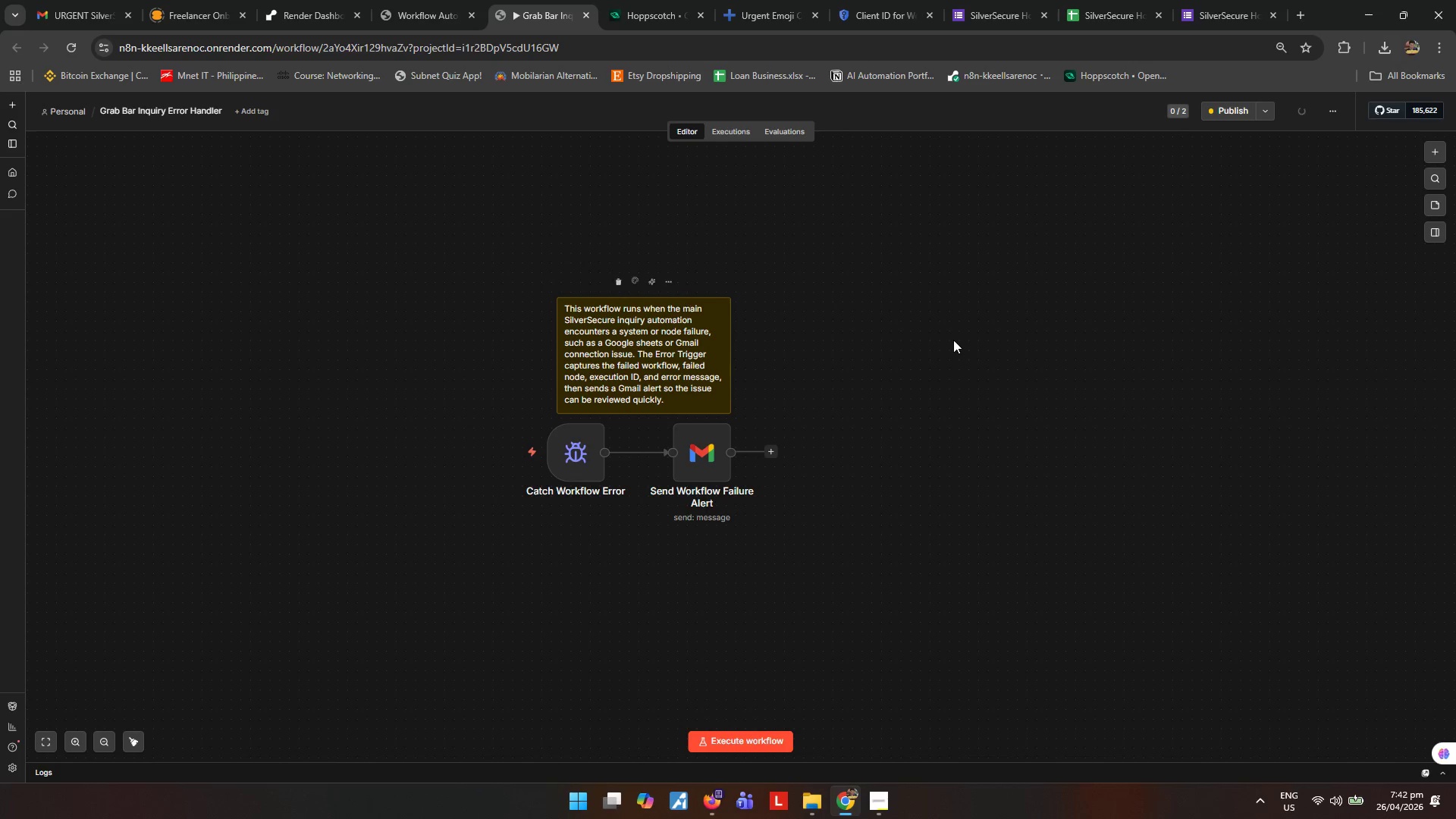 
left_click([953, 340])
 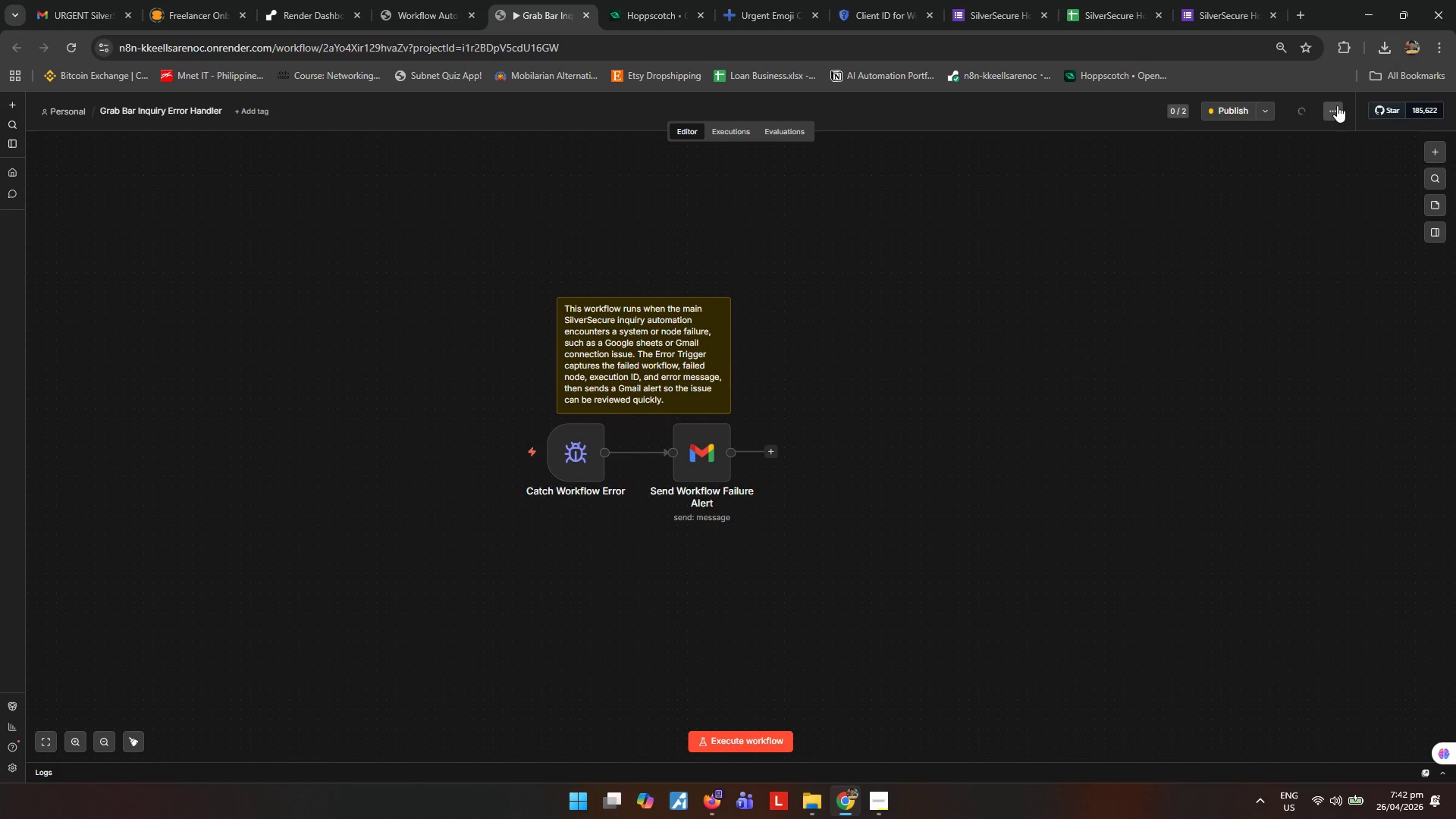 
left_click([1337, 105])
 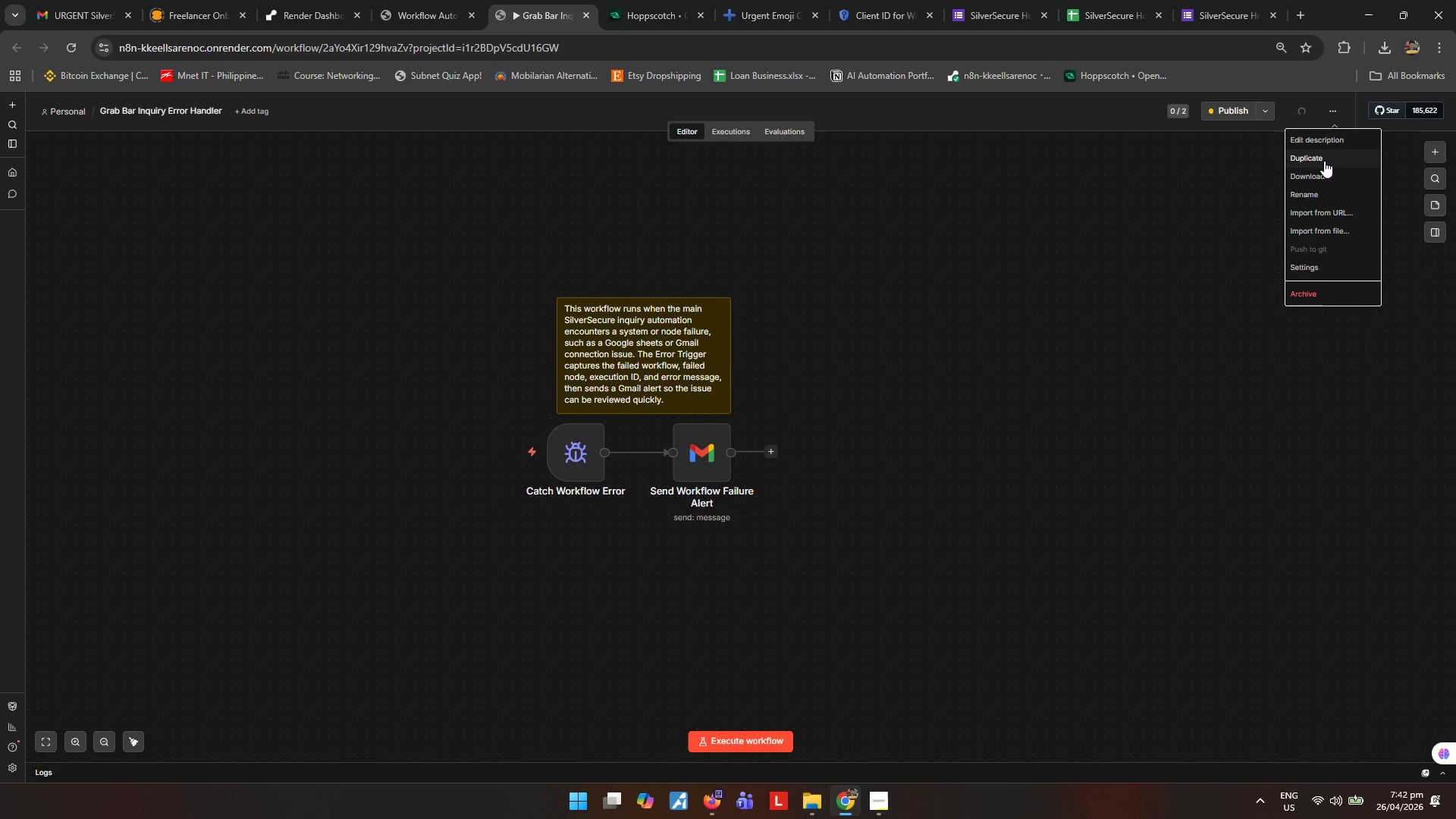 
left_click([1324, 175])
 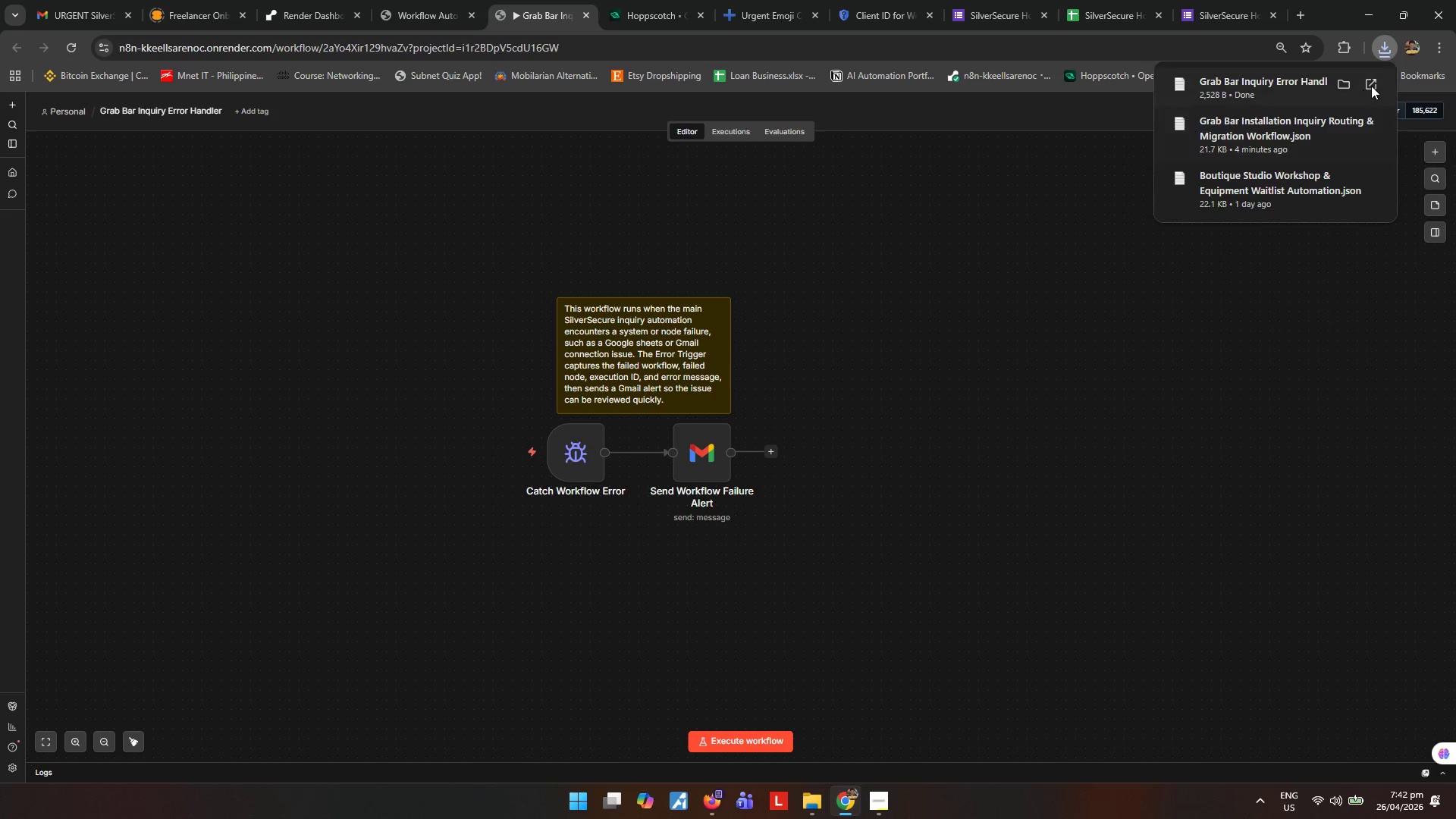 
left_click([1344, 81])
 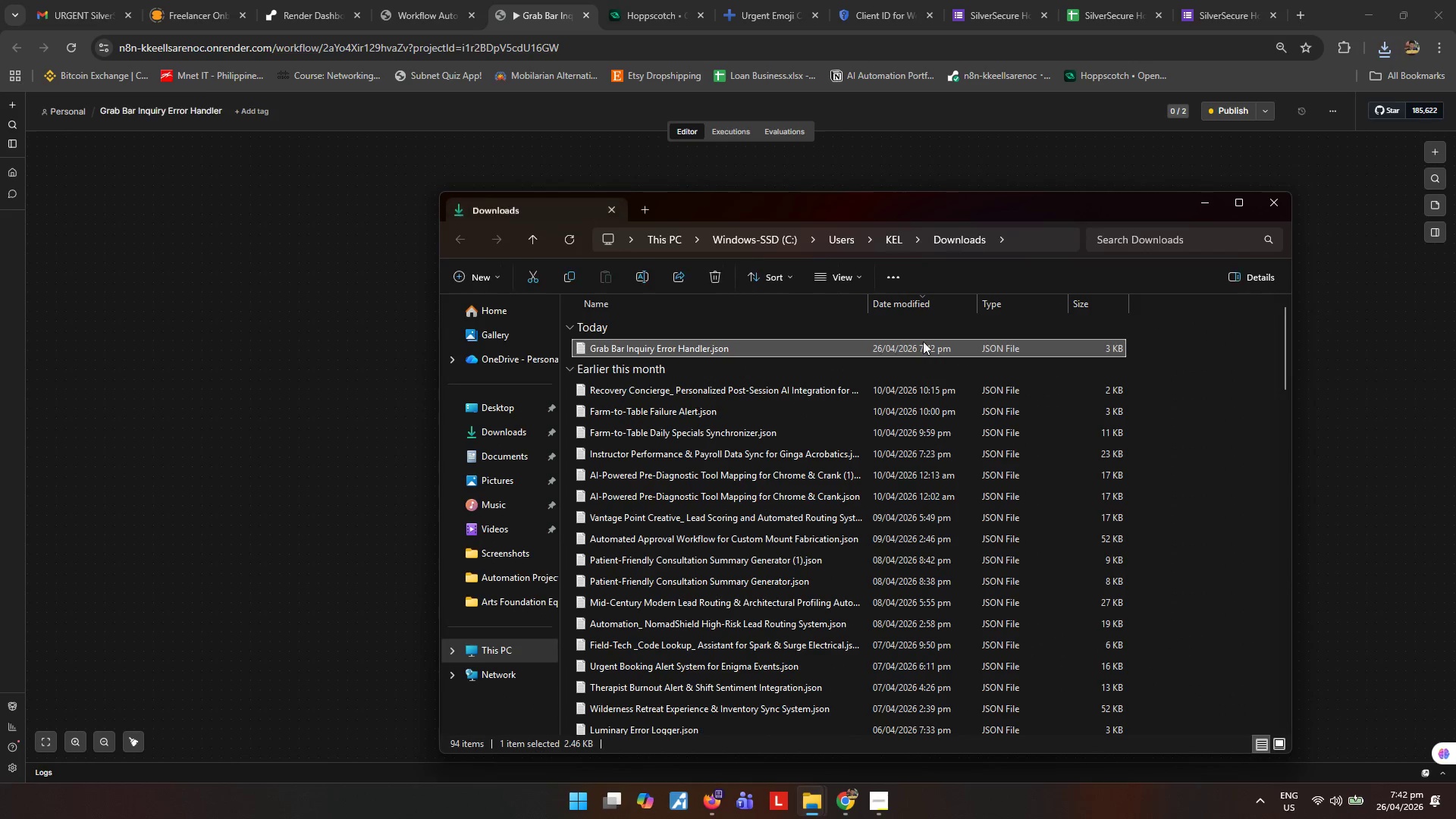 
key(Control+ControlLeft)
 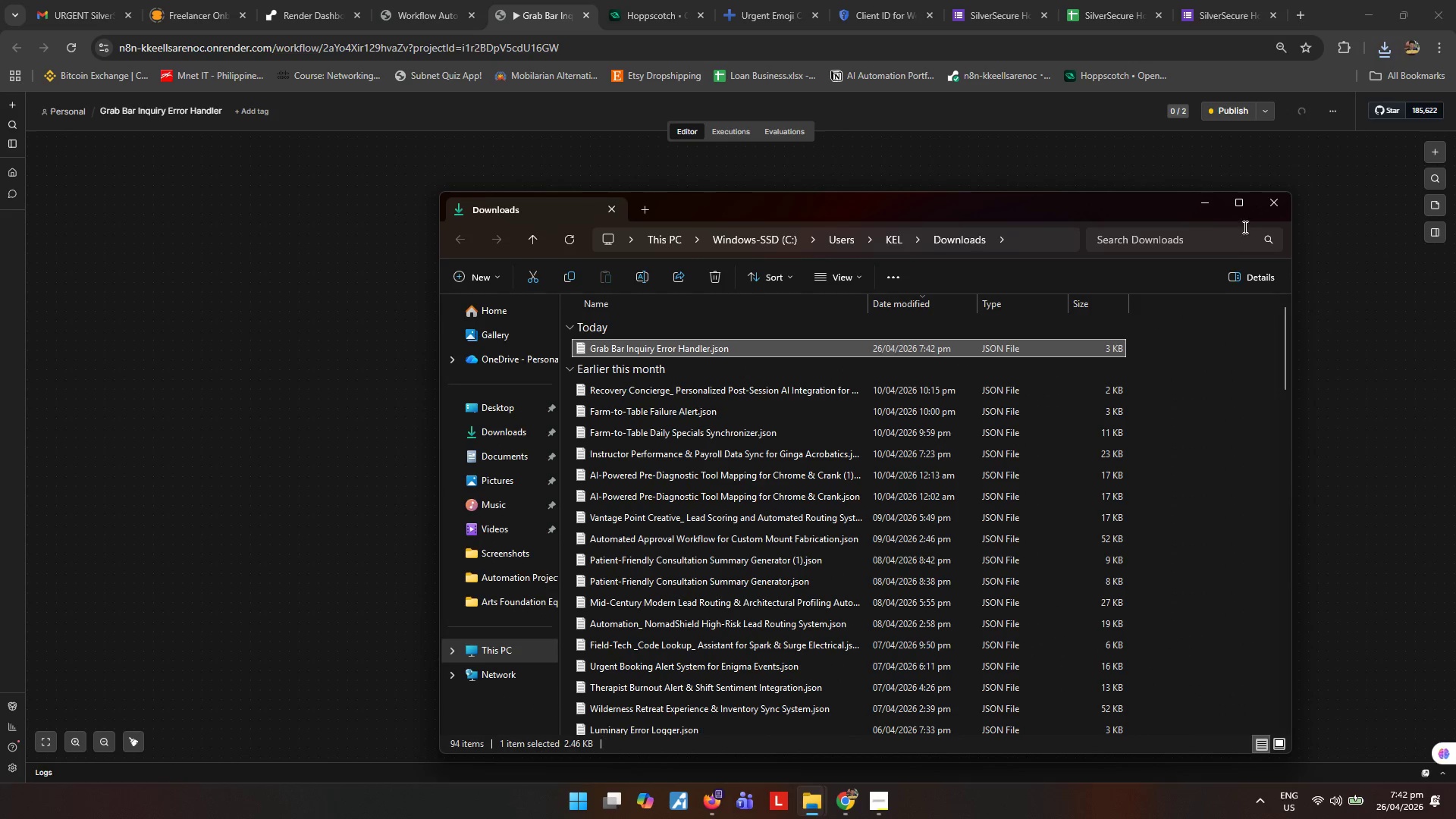 
key(Control+X)
 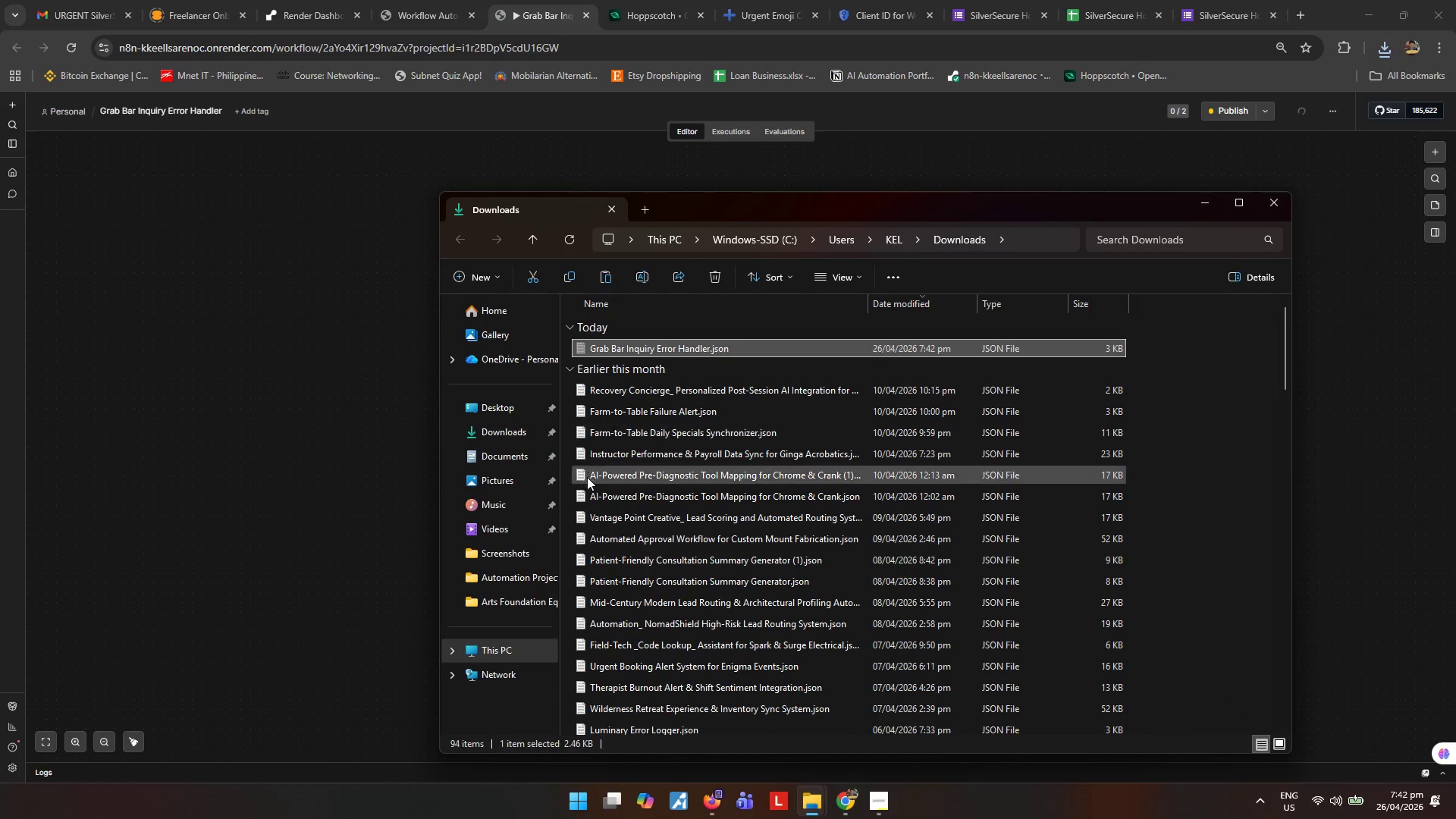 
left_click([485, 399])
 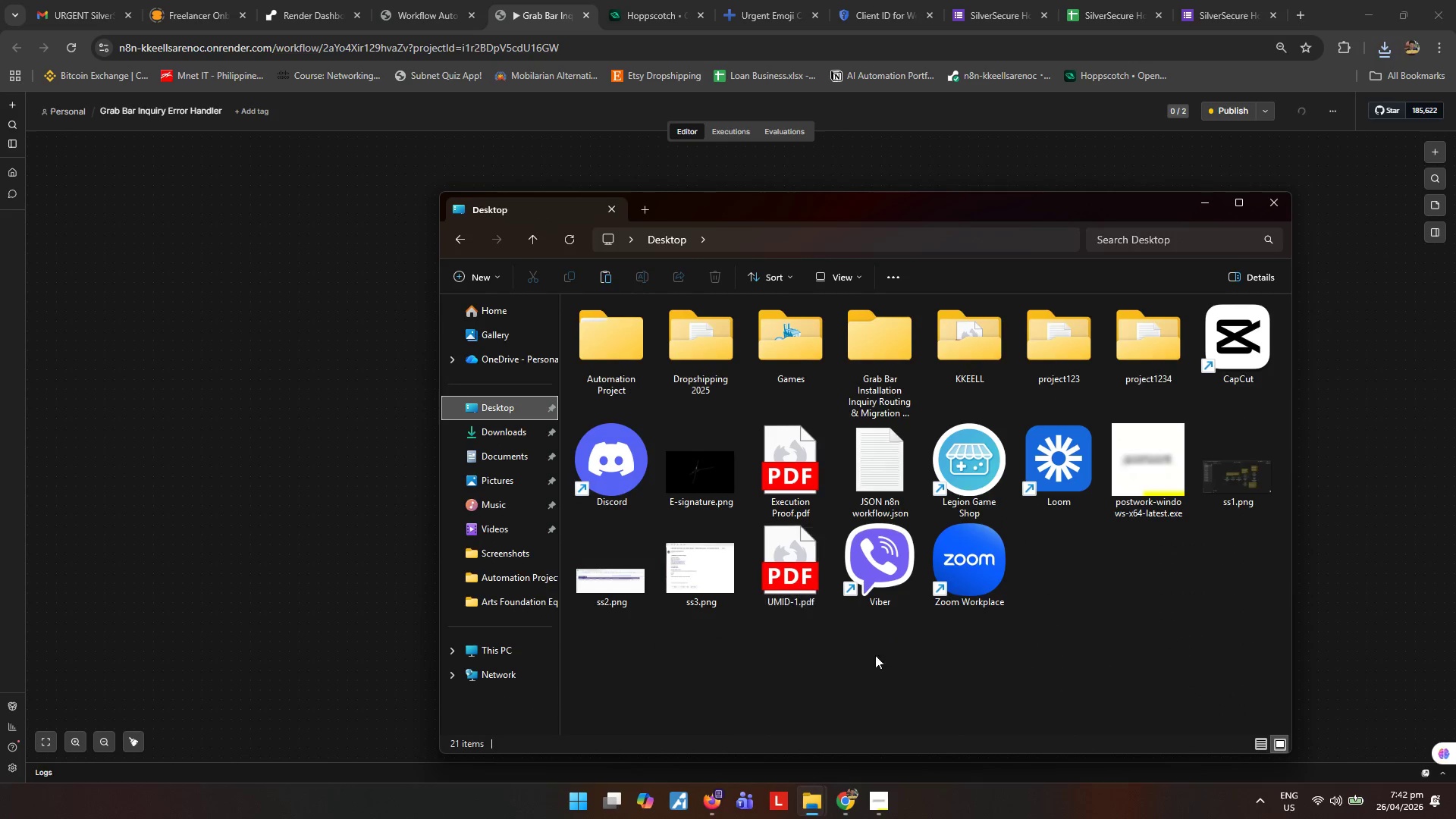 
left_click([966, 670])
 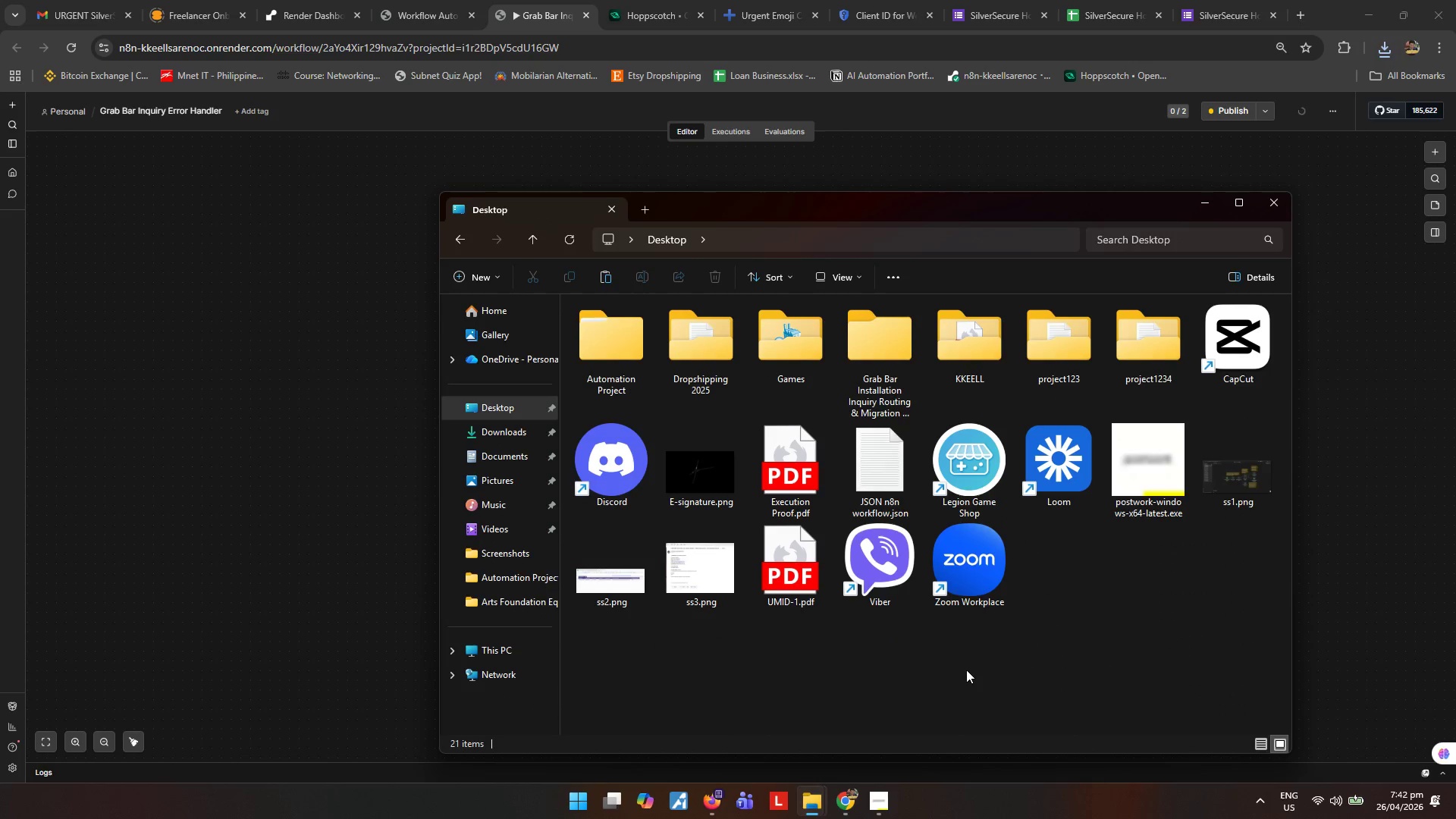 
key(Control+ControlLeft)
 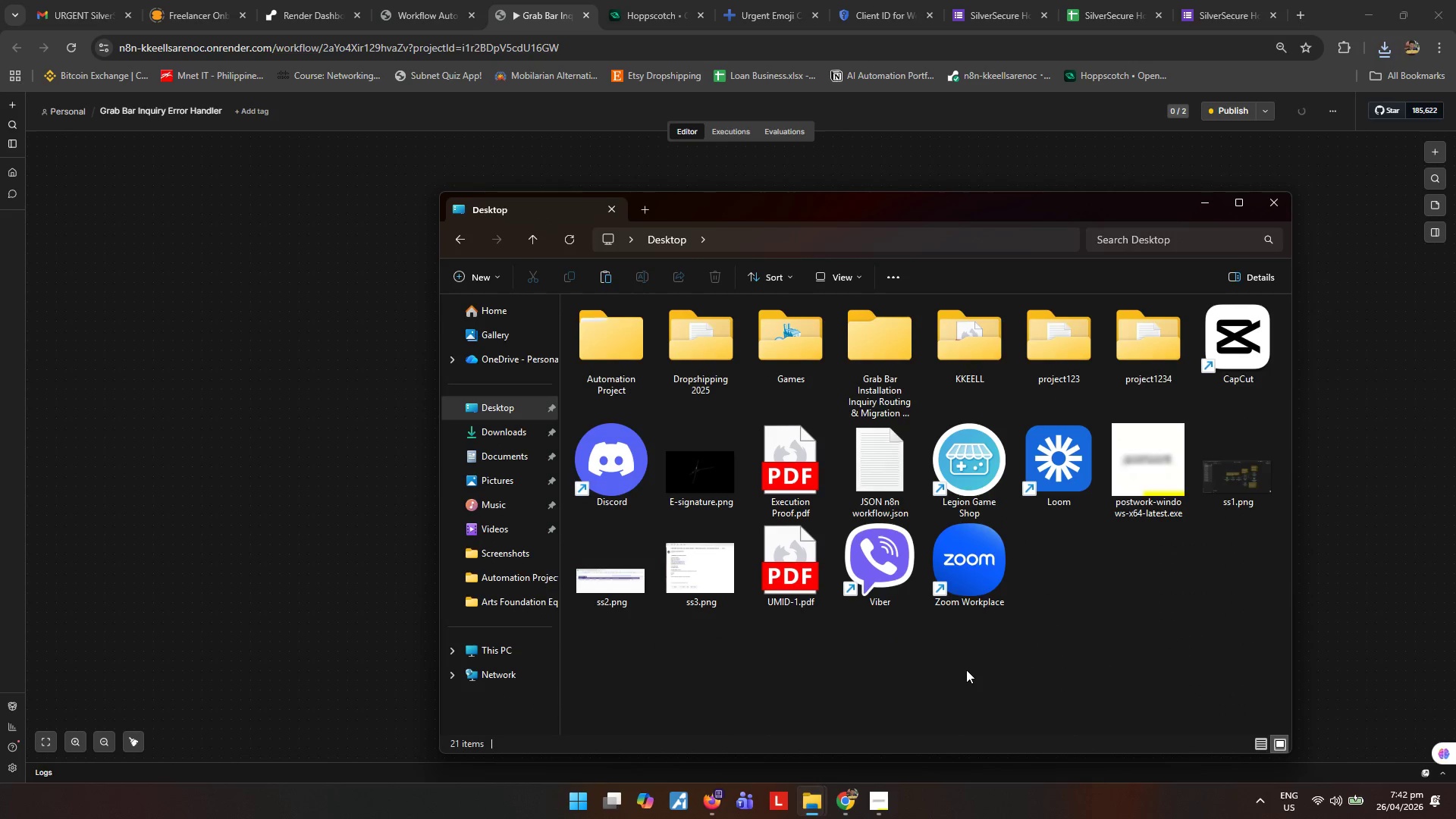 
key(Control+V)
 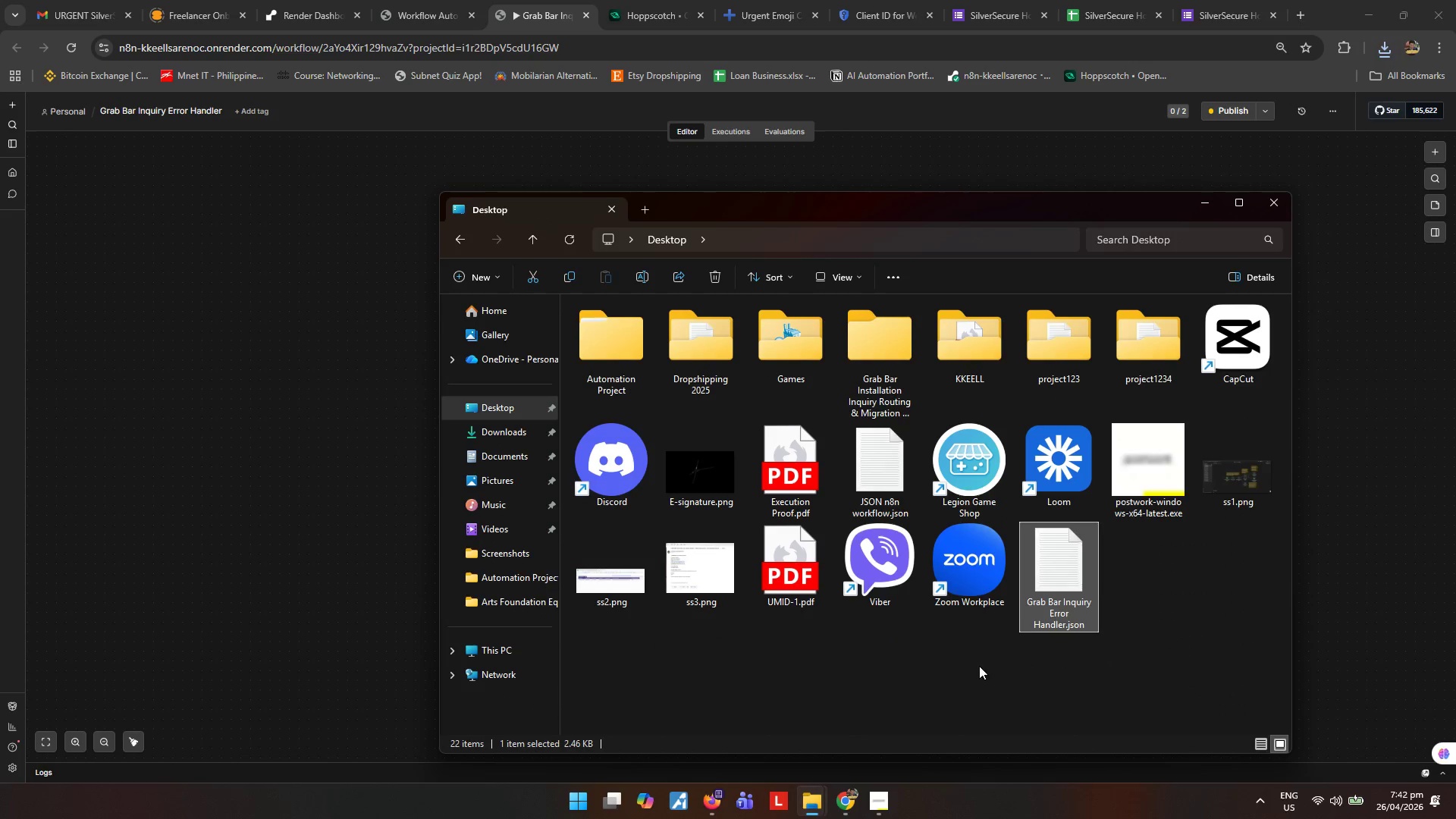 
type([F2]JSON n8n Error Handler)
 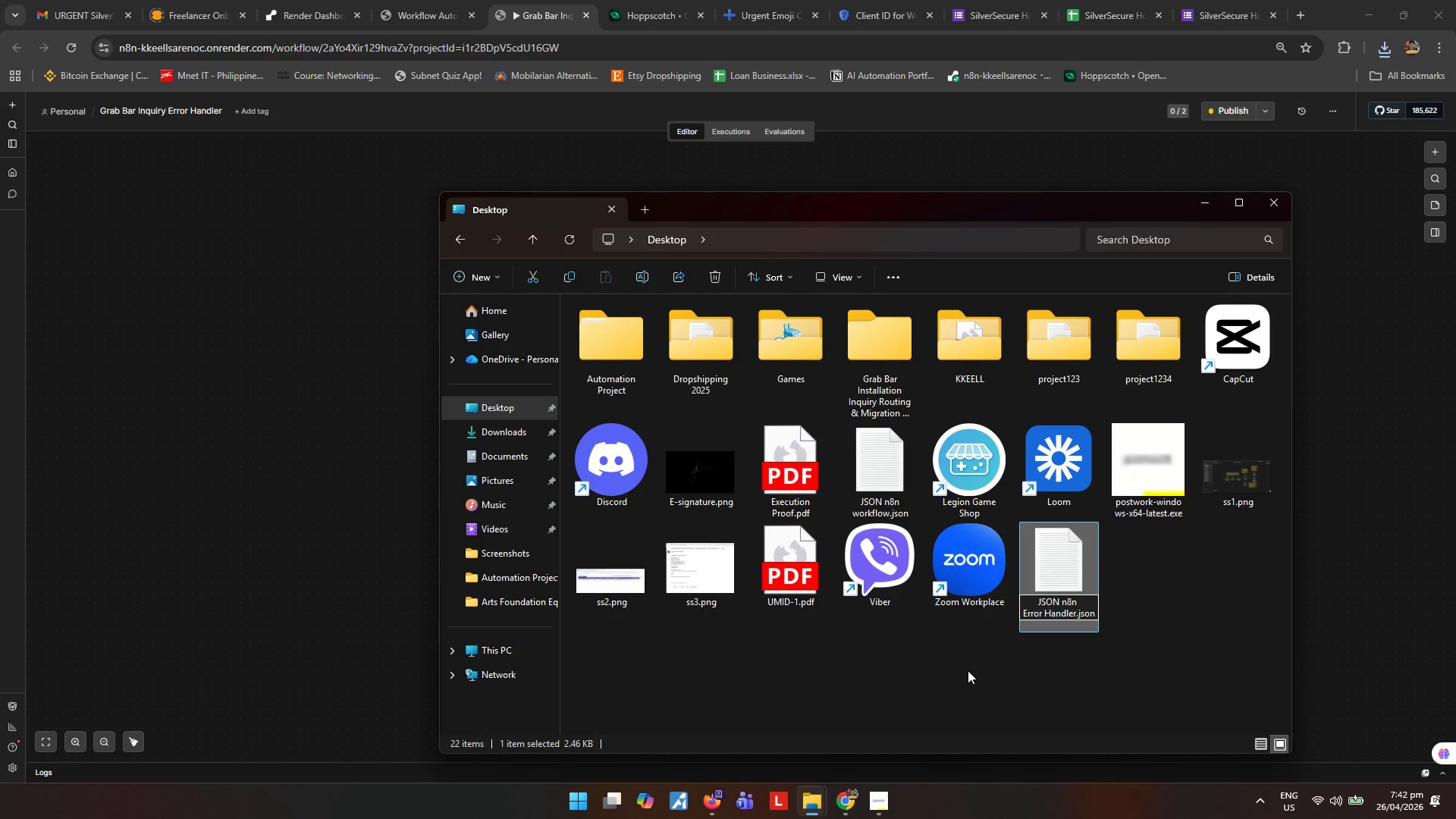 
key(Enter)
 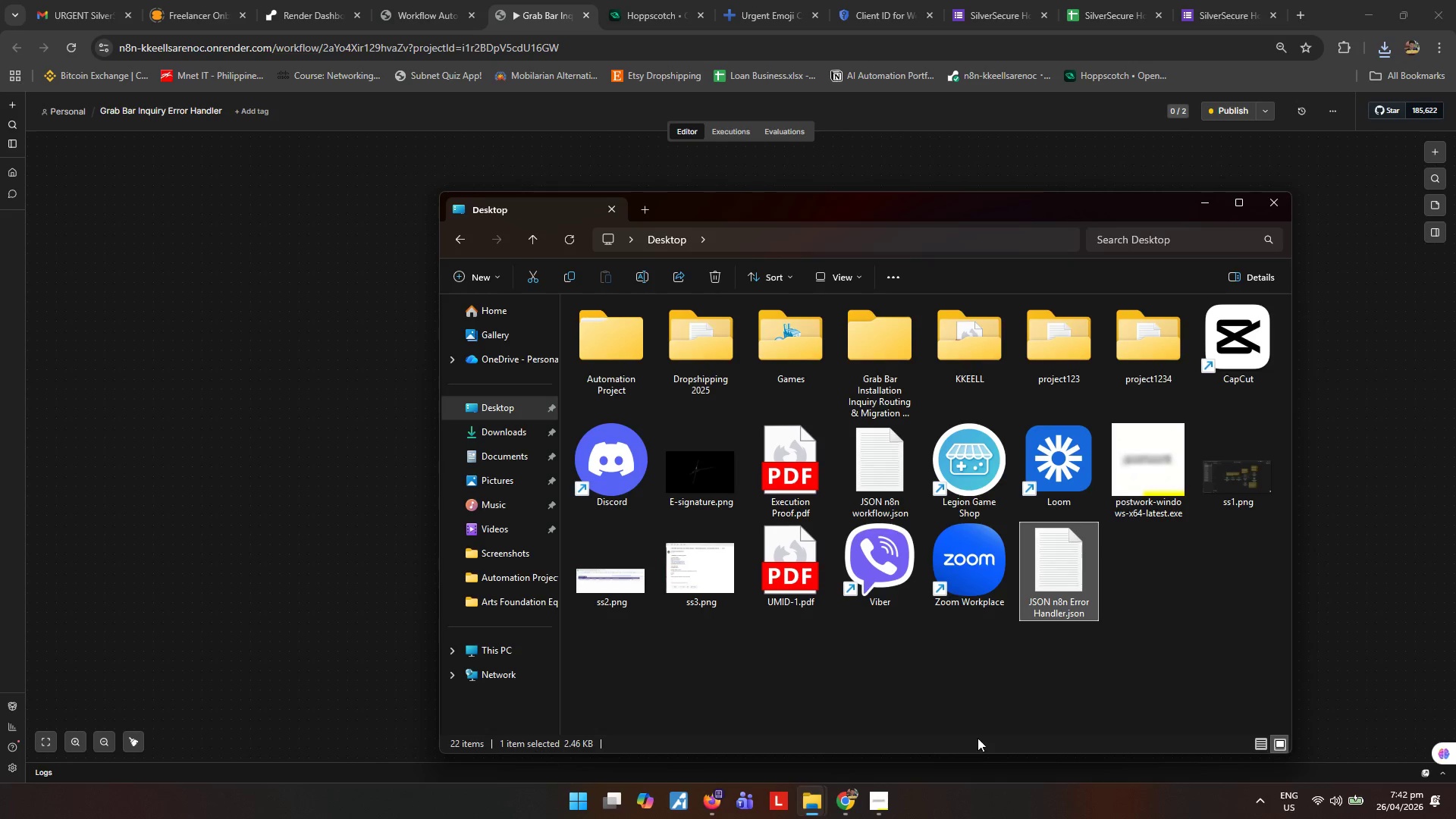 
left_click([1178, 647])
 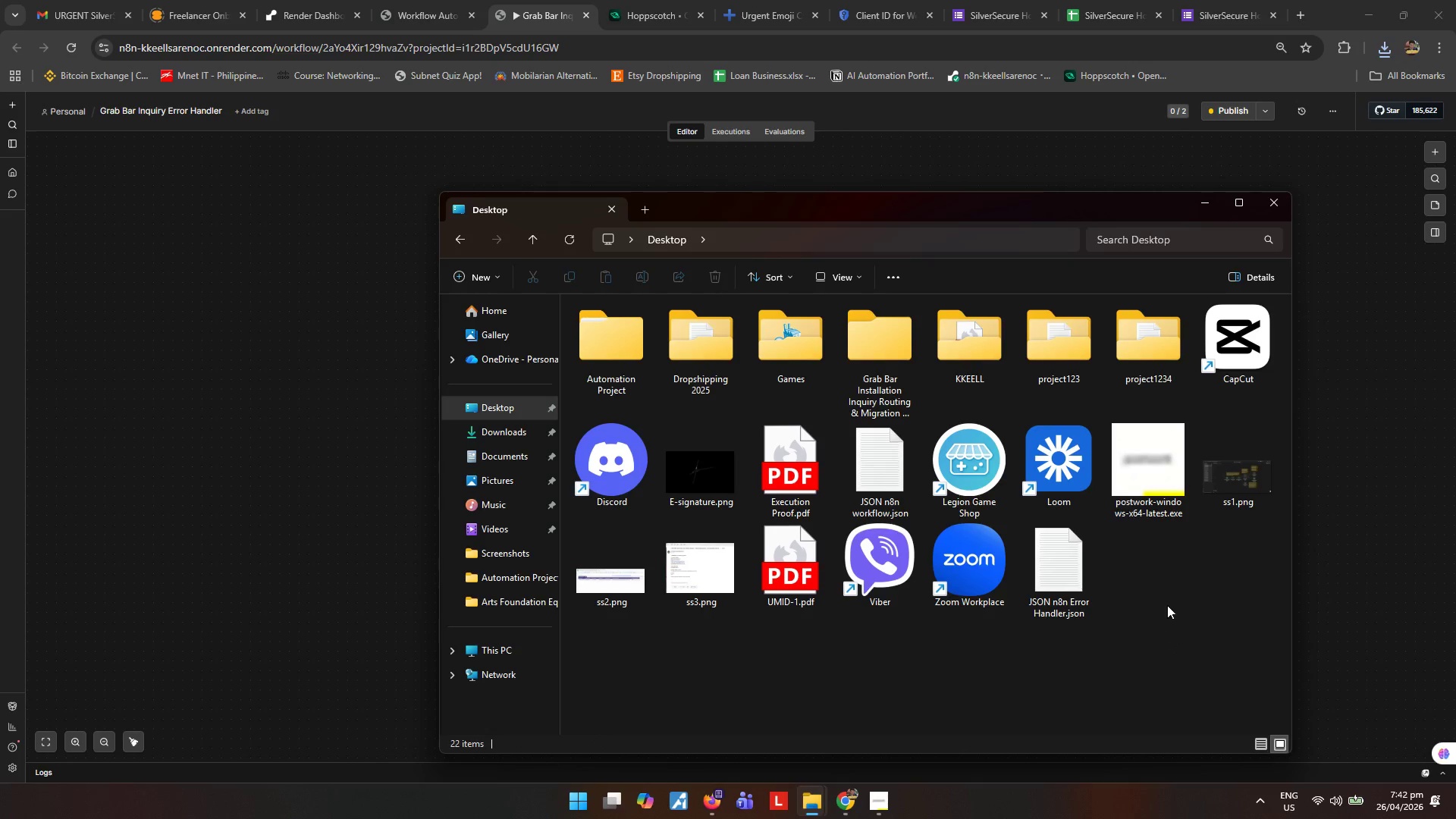 
left_click([1166, 604])
 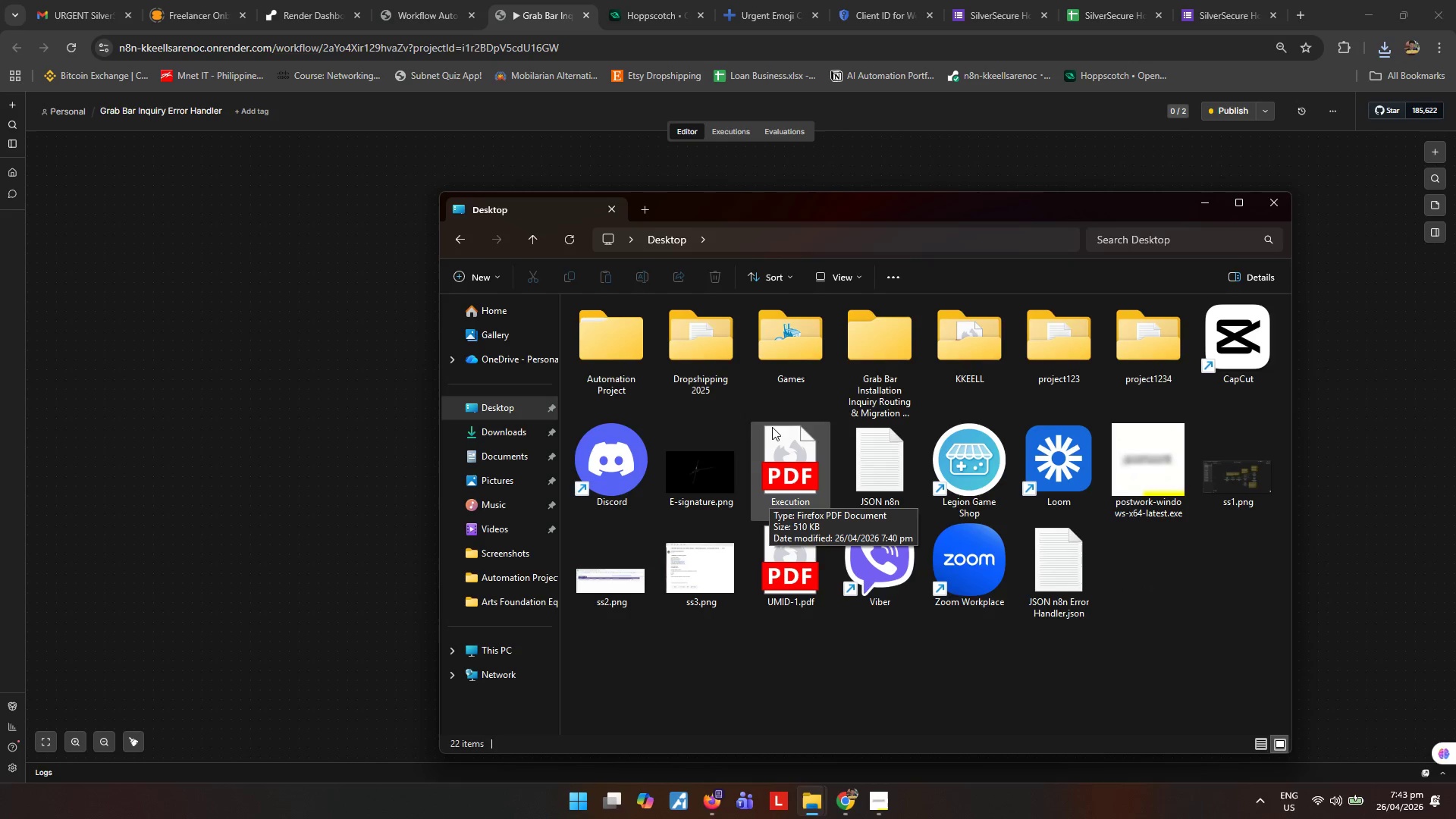 
wait(6.27)
 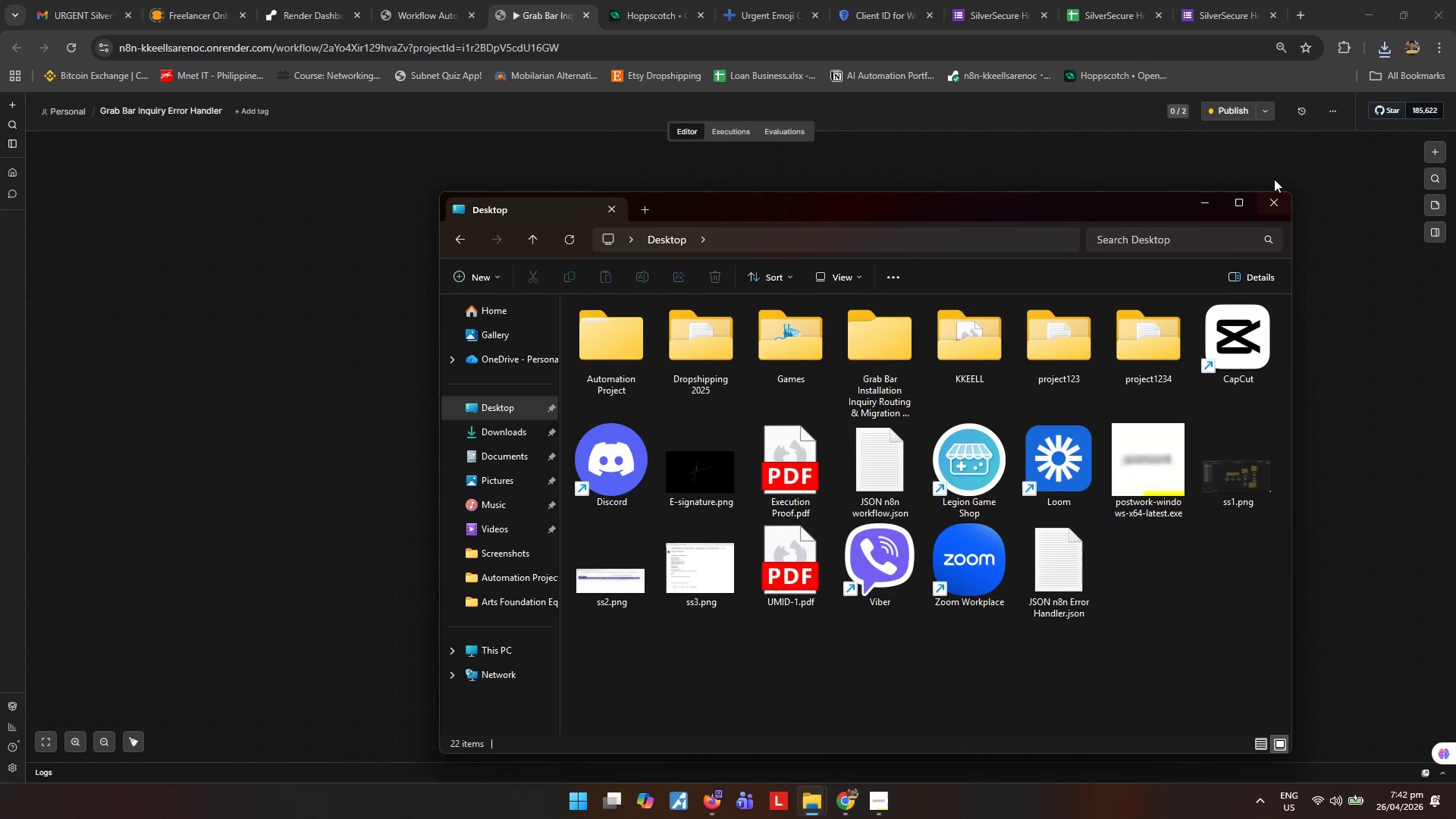 
left_click([873, 802])